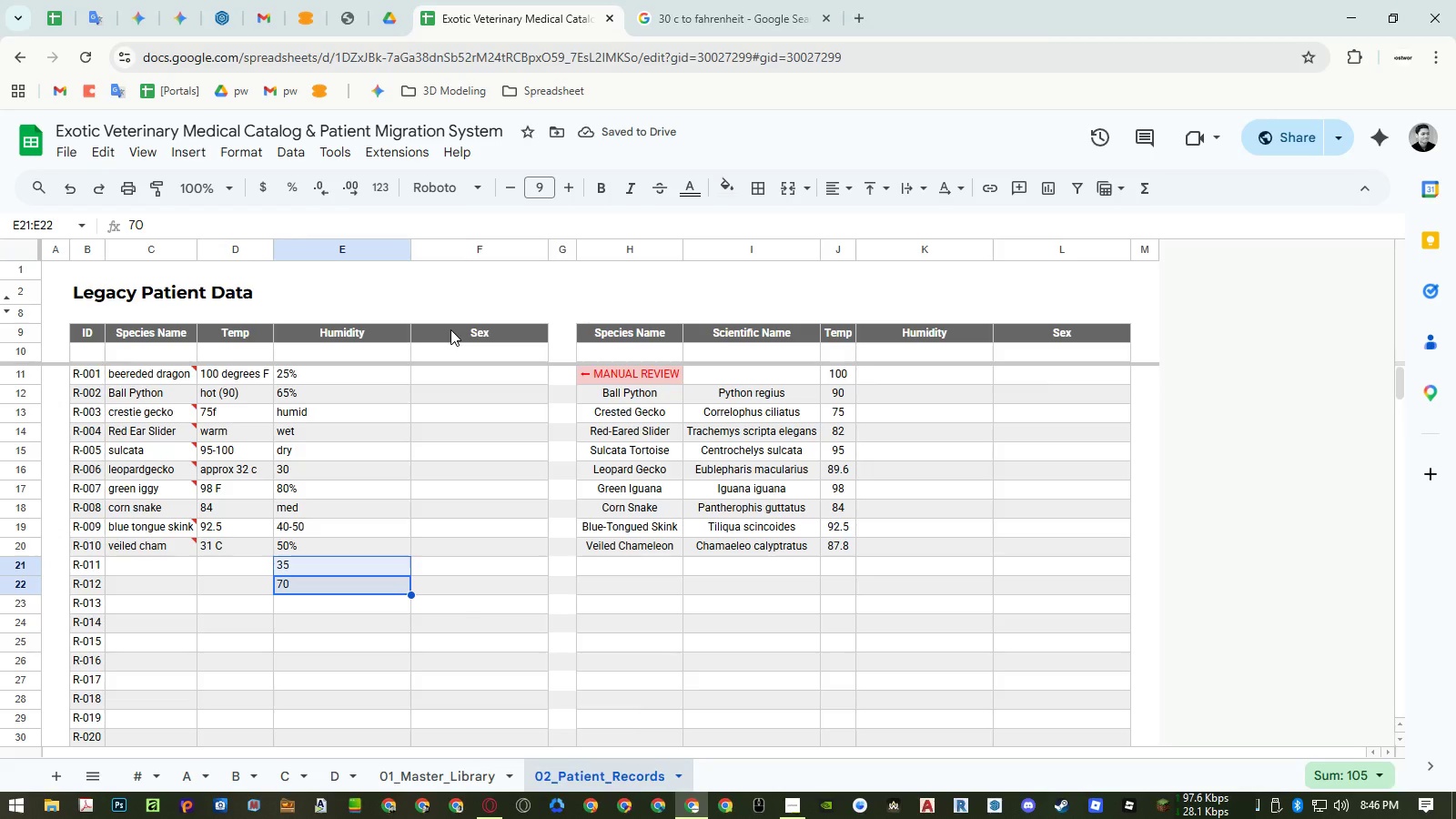 
key(Delete)
 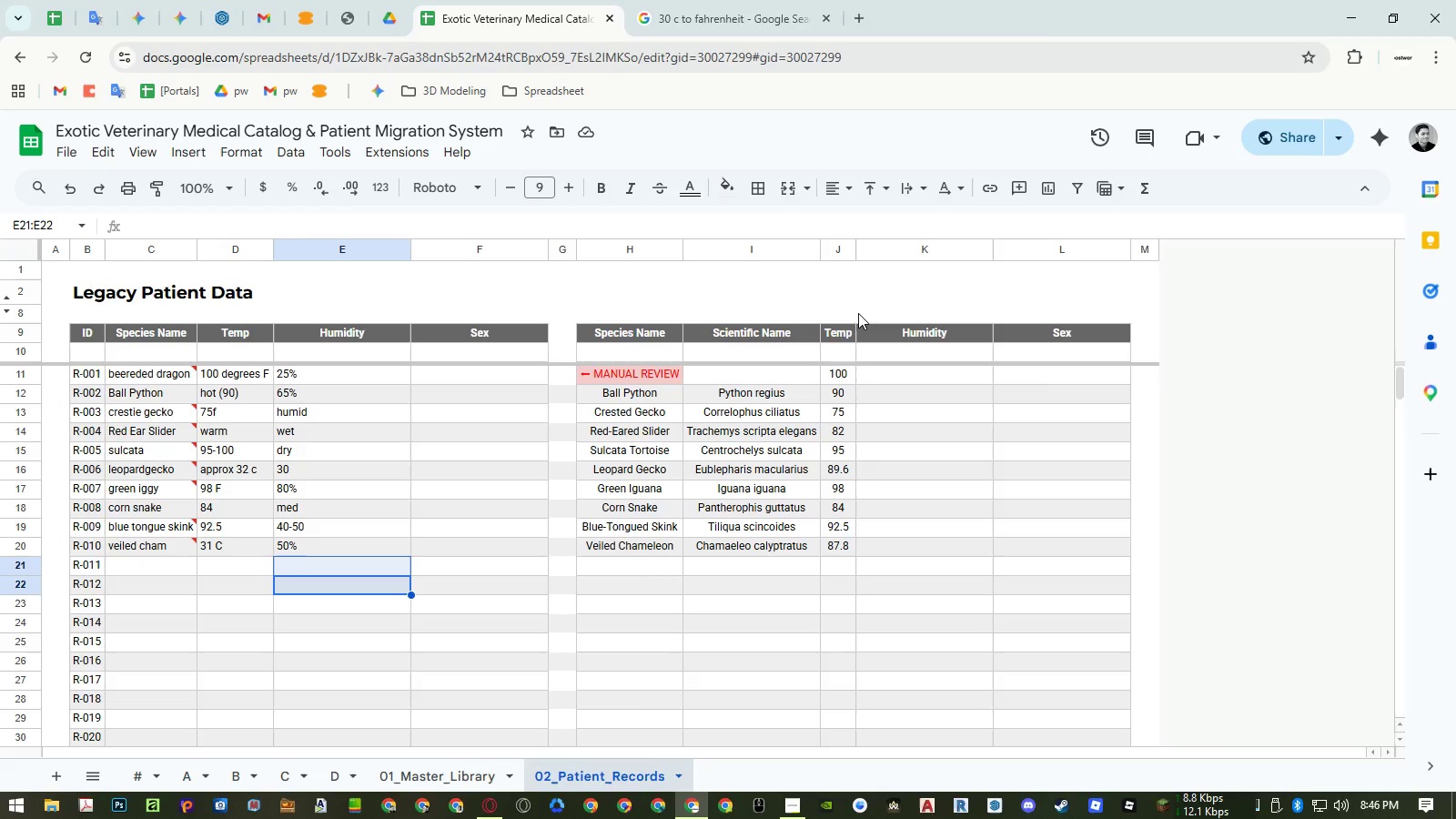 
wait(15.88)
 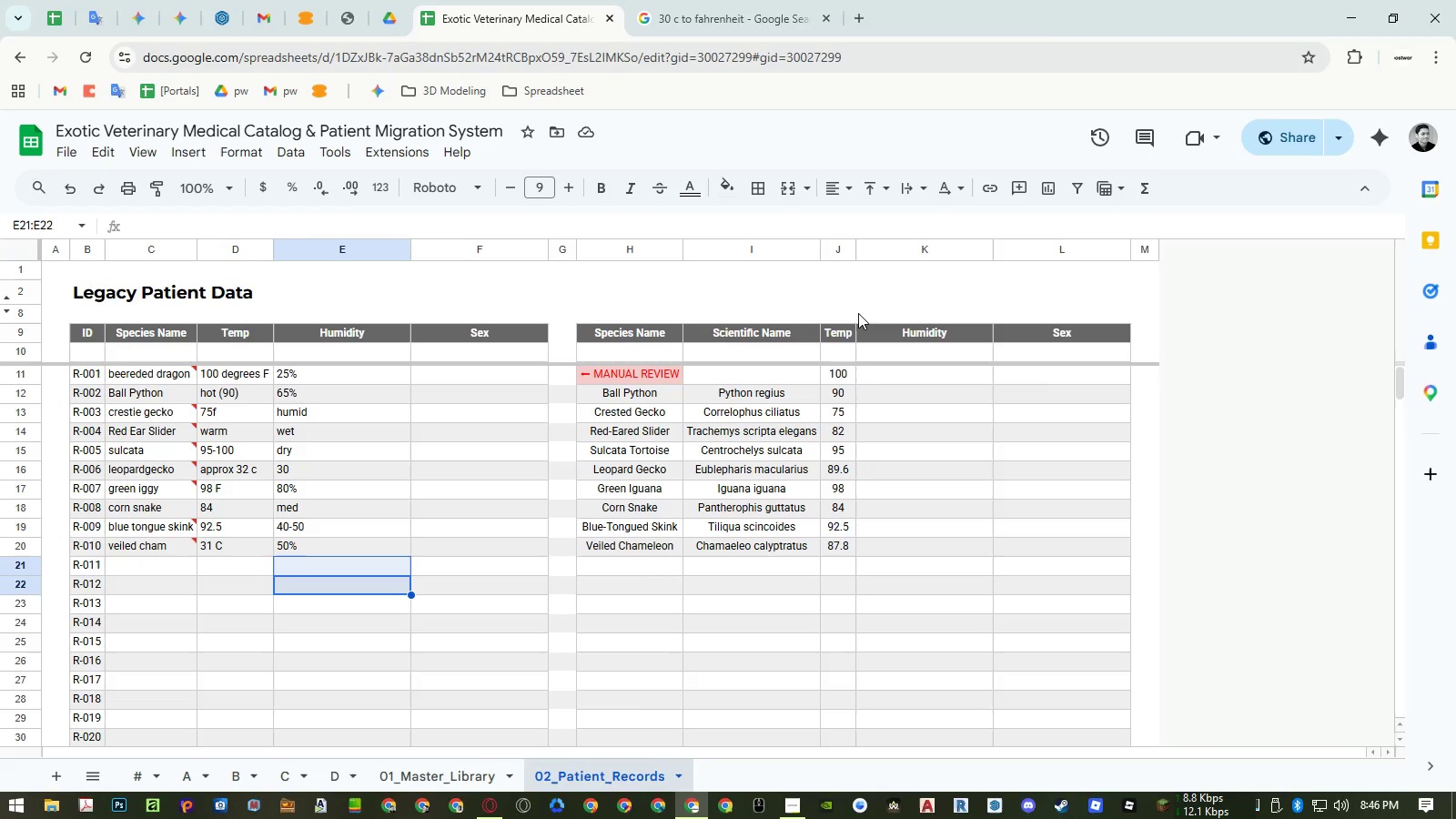 
left_click([784, 802])